 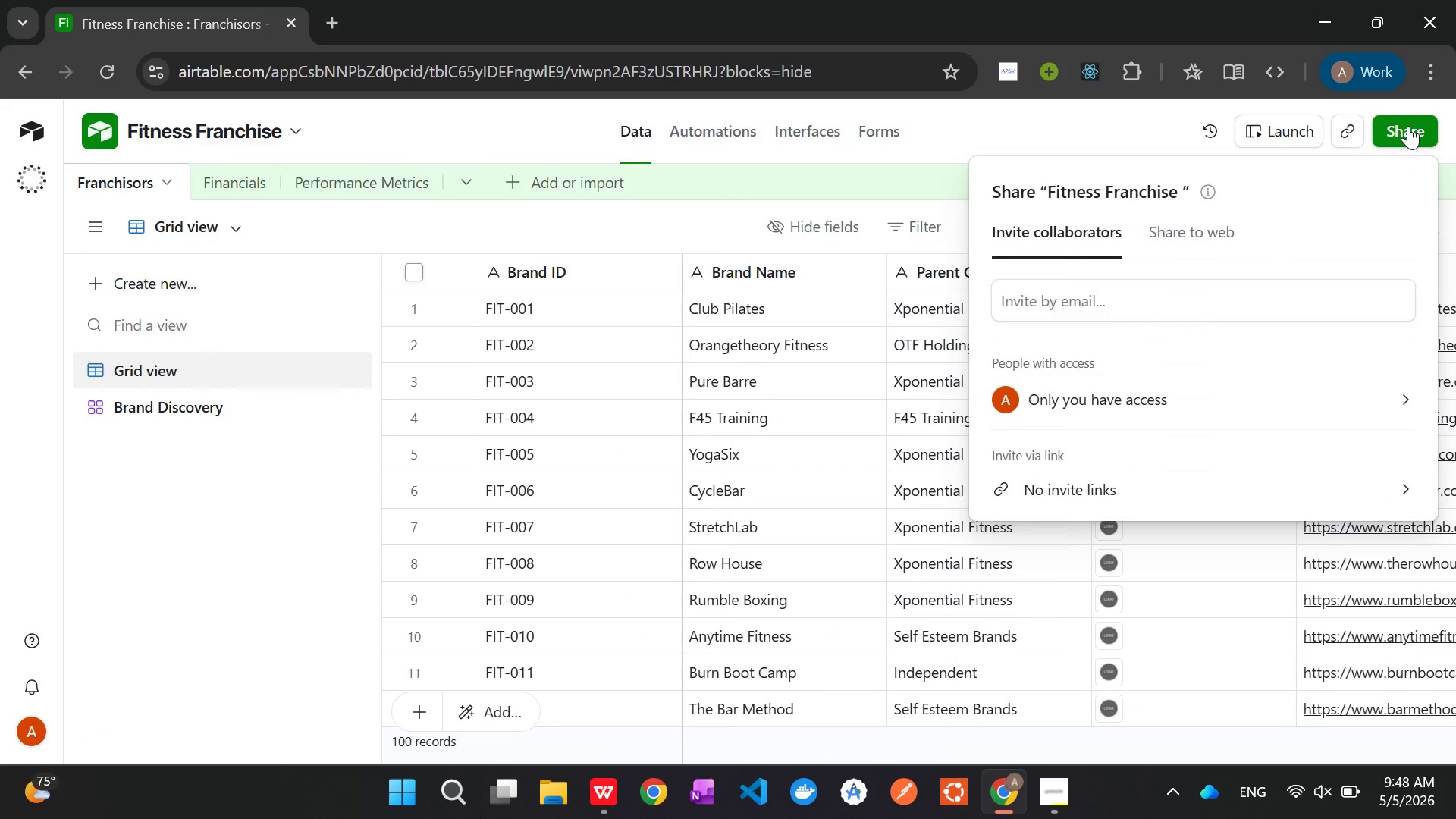 
left_click([1182, 240])
 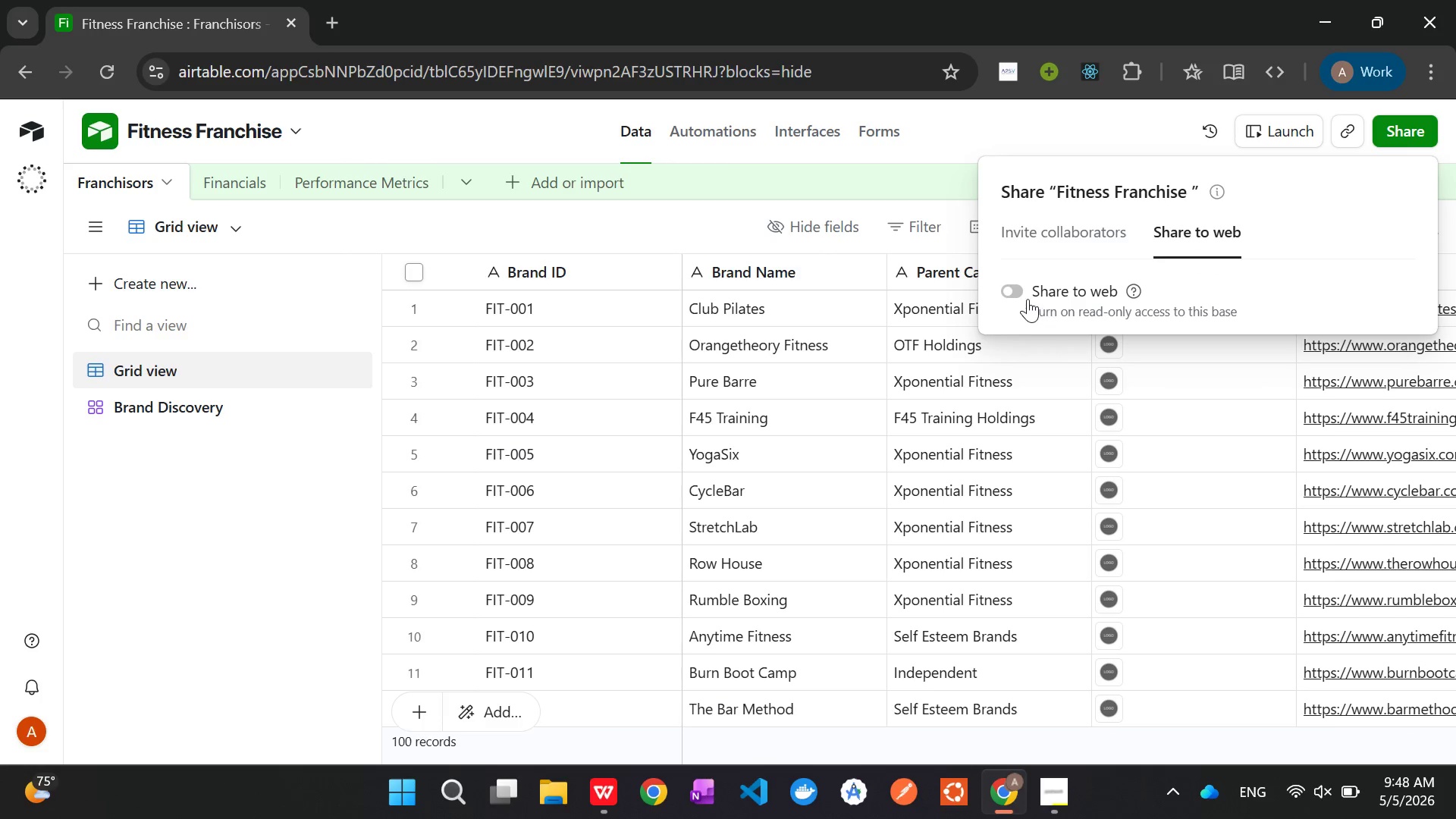 
left_click([1008, 291])
 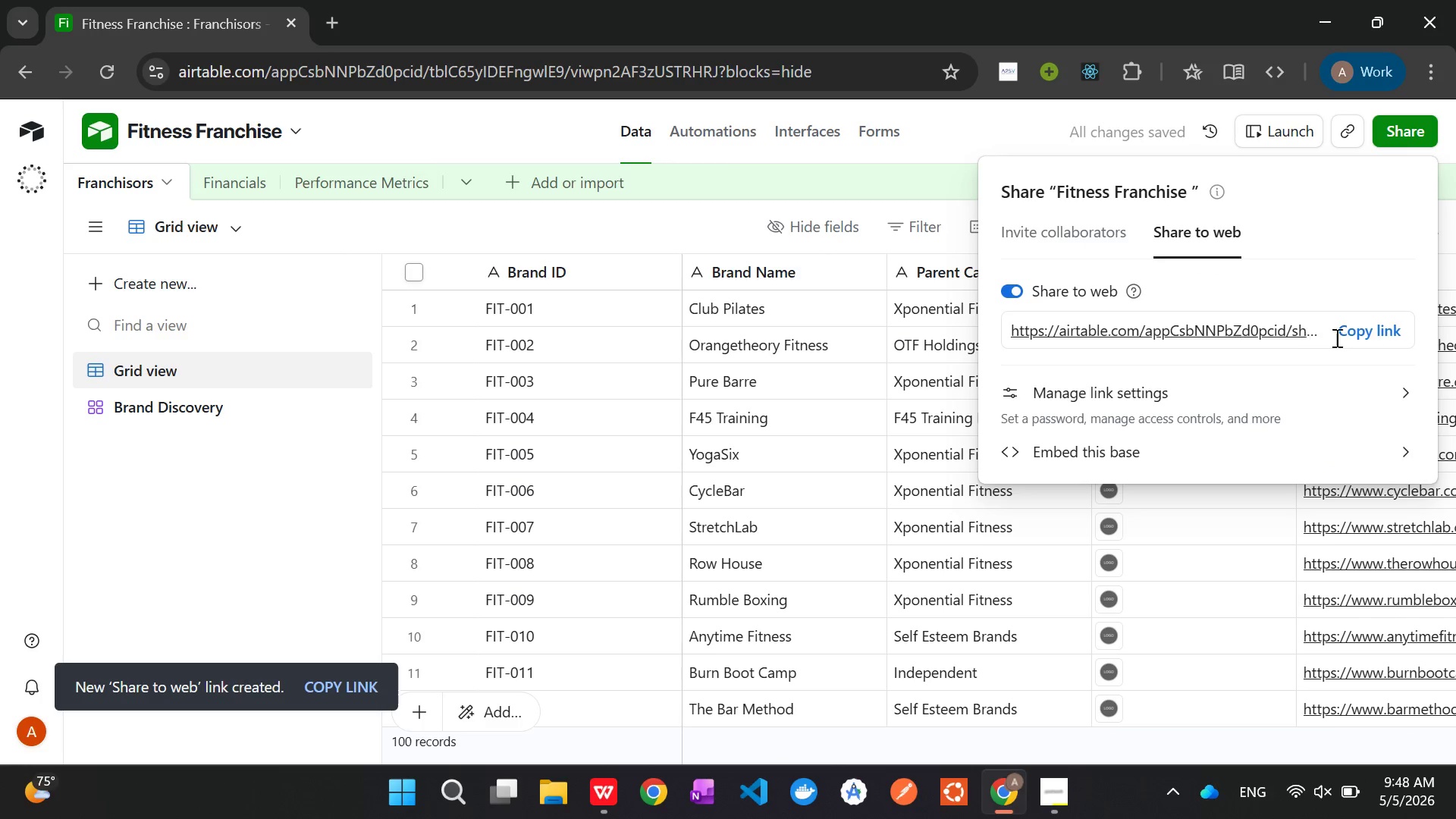 
left_click([1382, 324])
 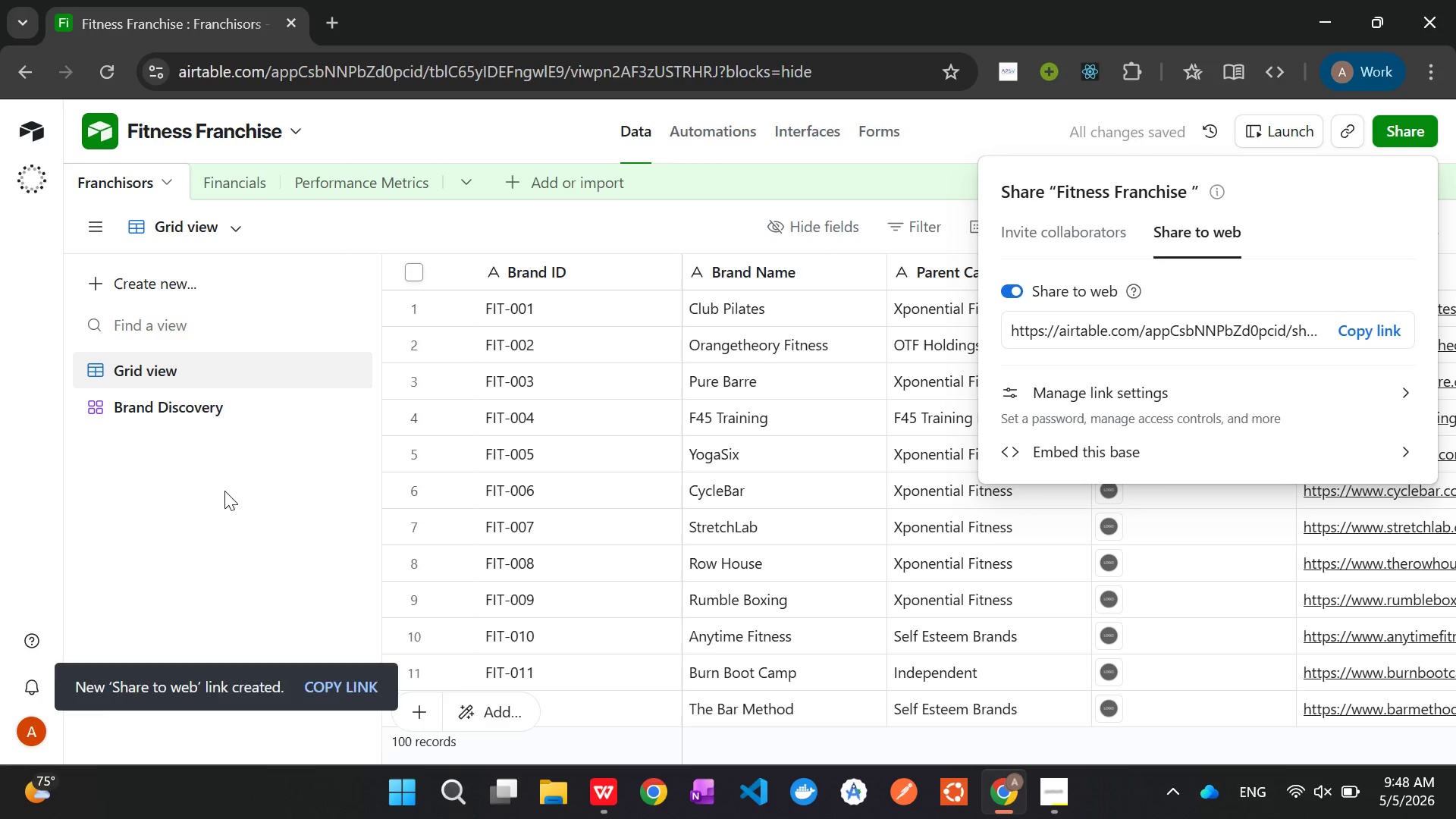 
left_click([218, 508])
 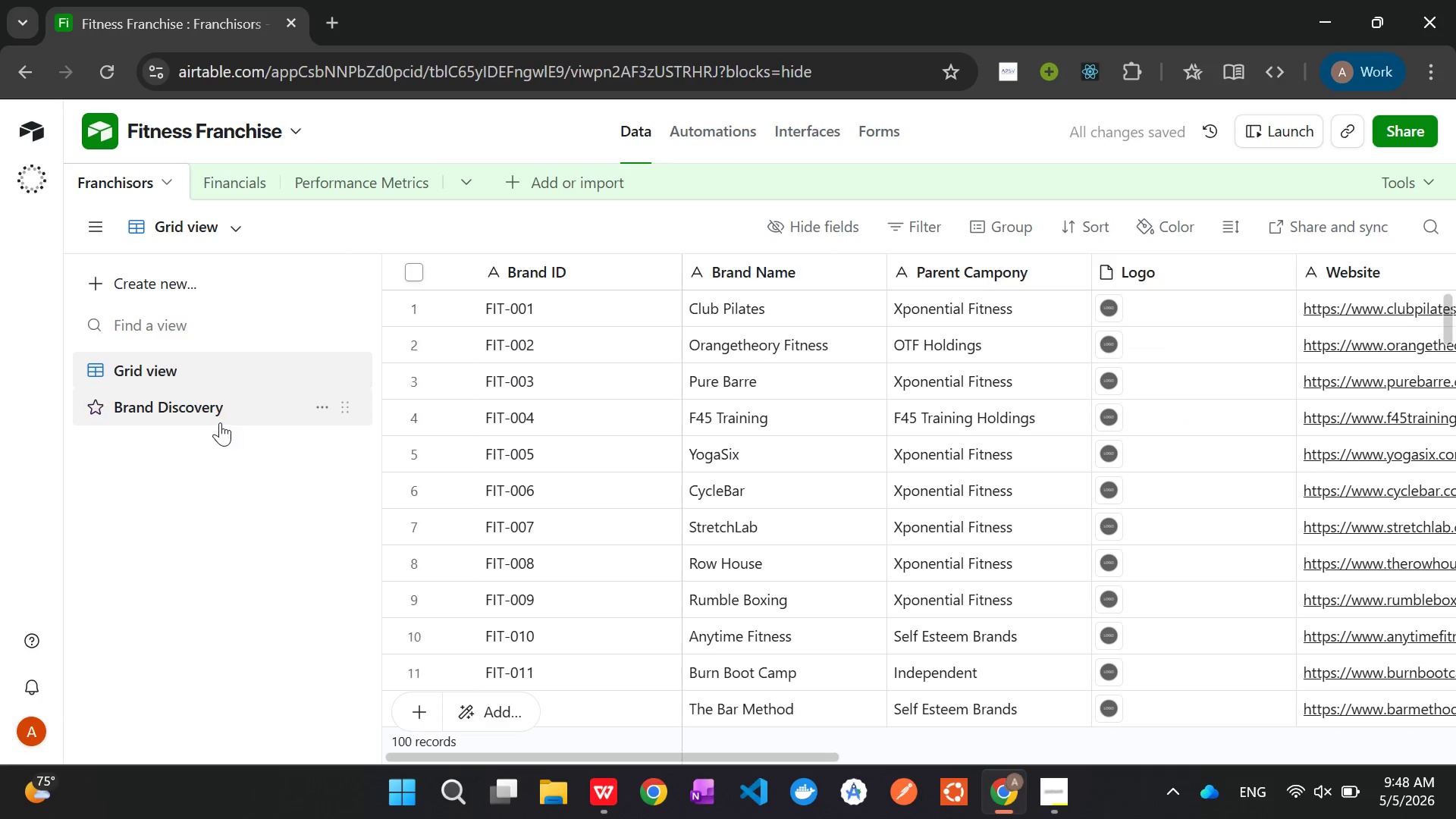 
left_click([195, 414])
 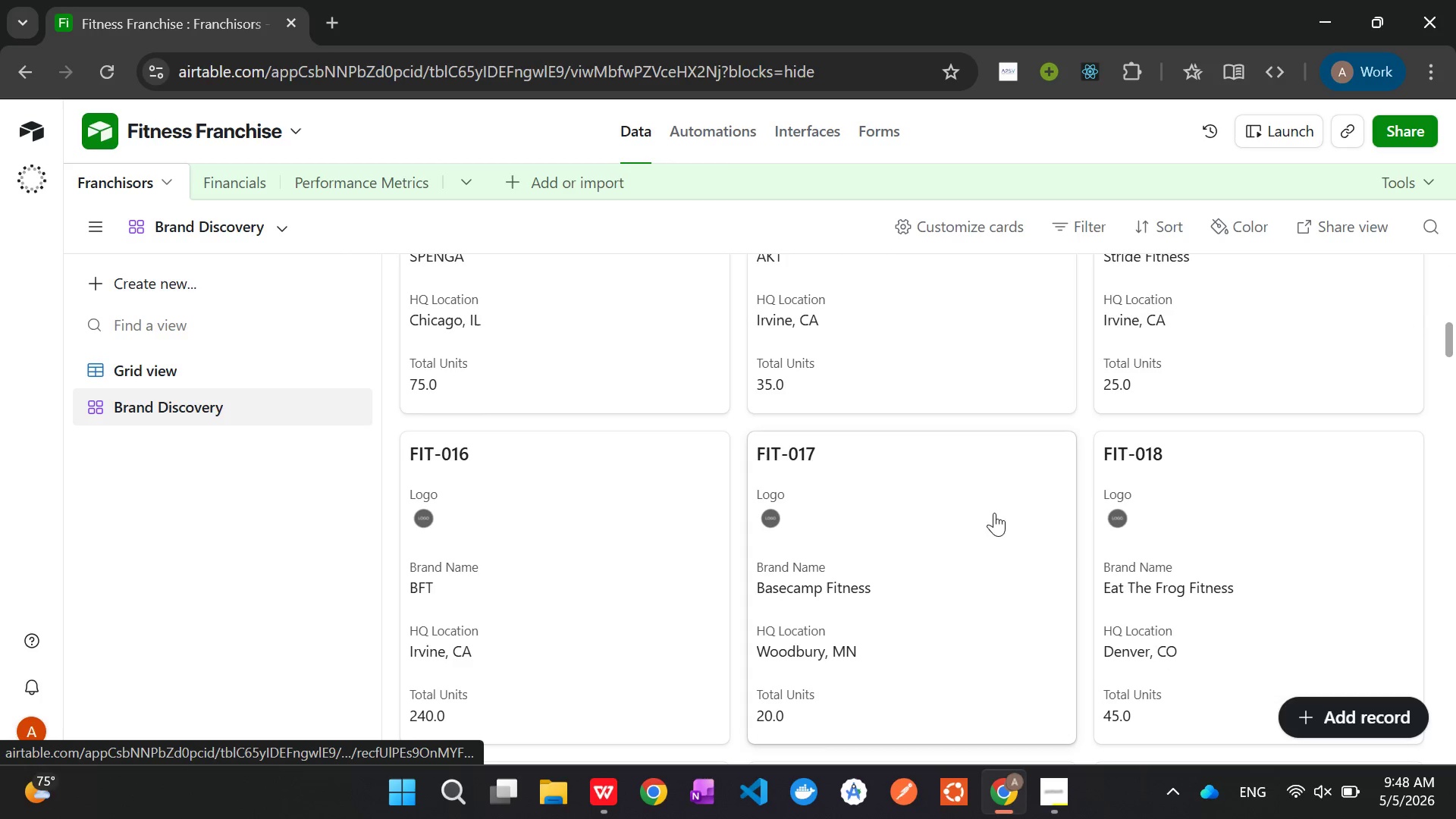 